 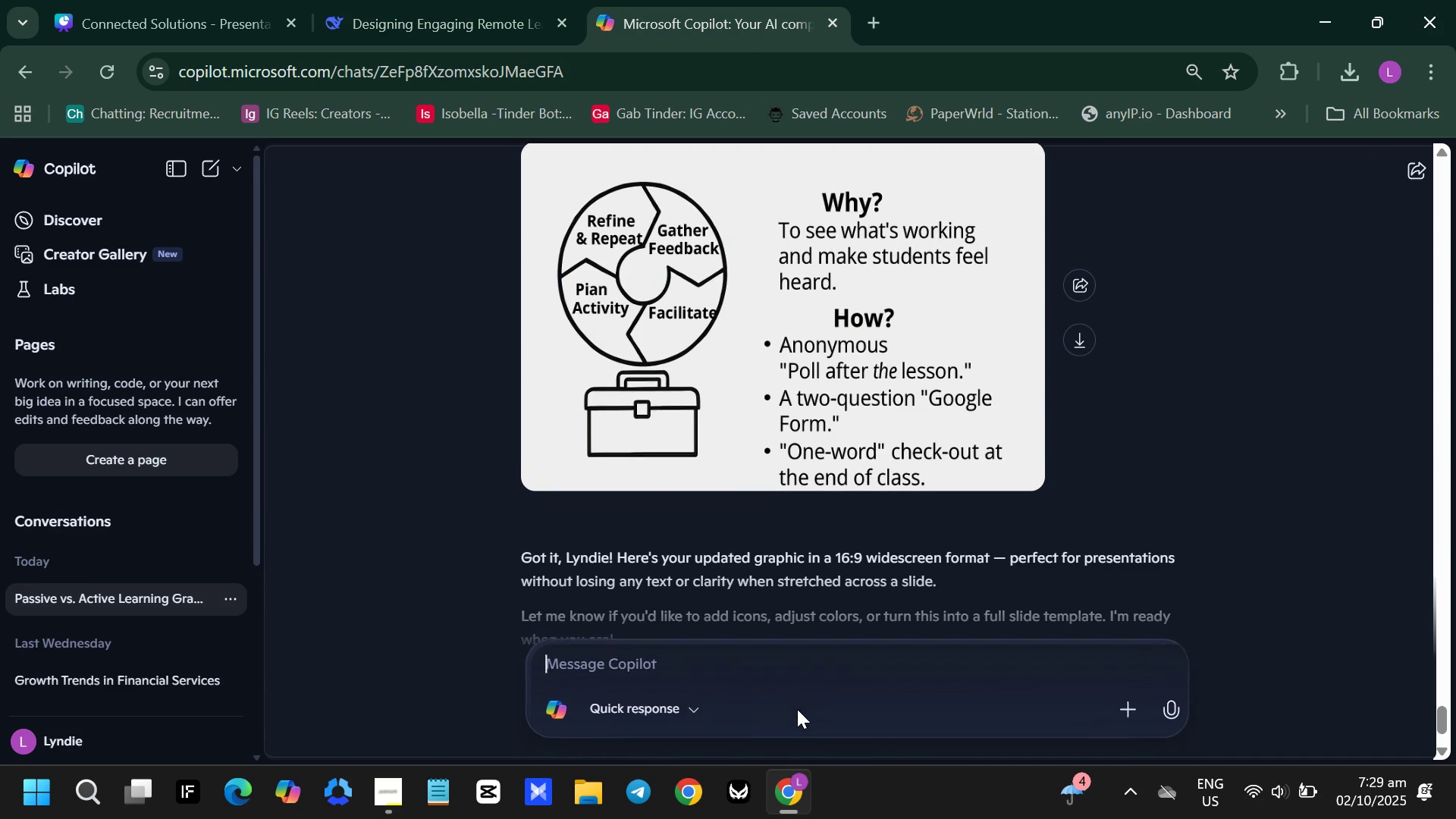 
key(Control+ControlLeft)
 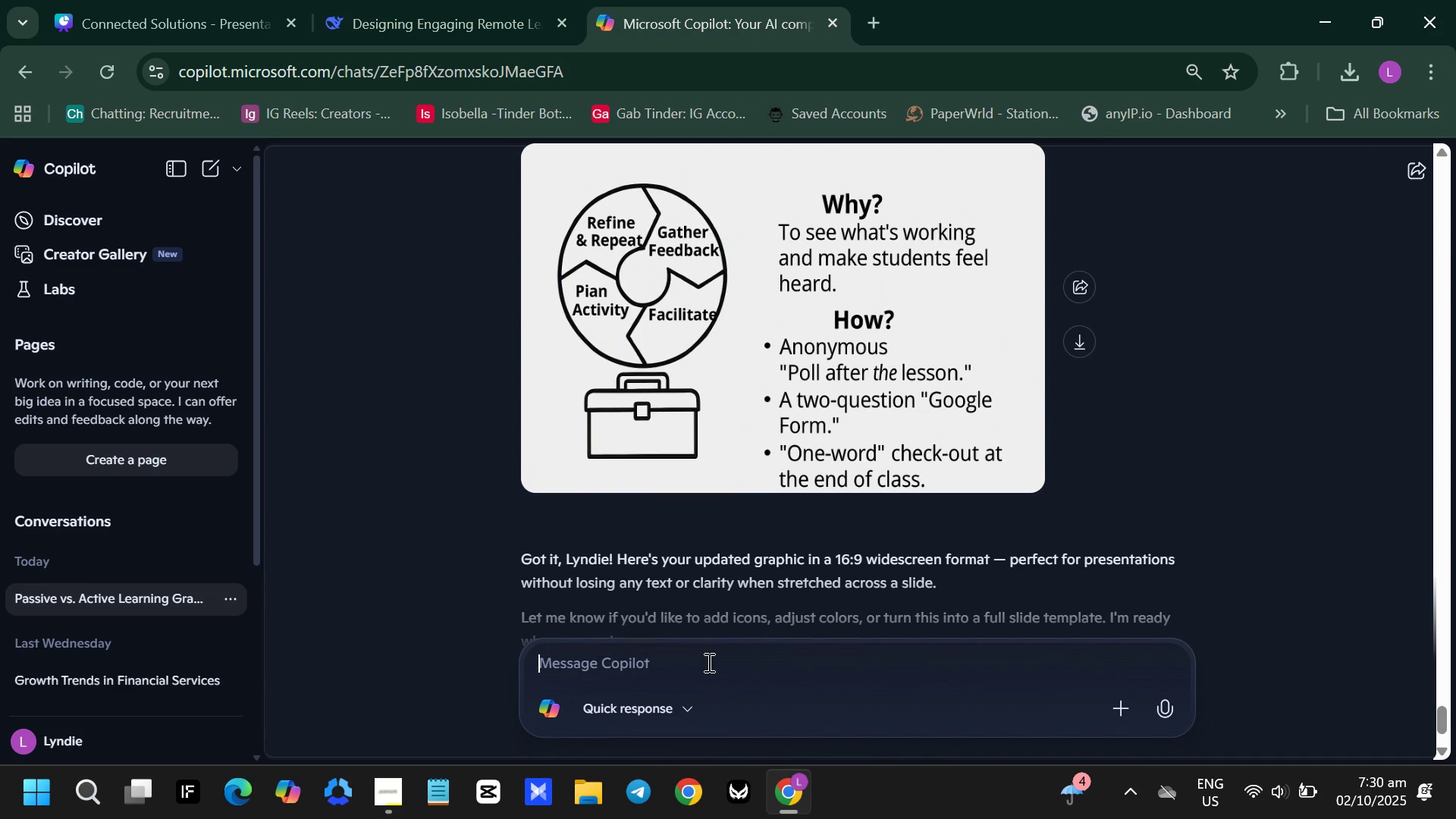 
key(Control+V)
 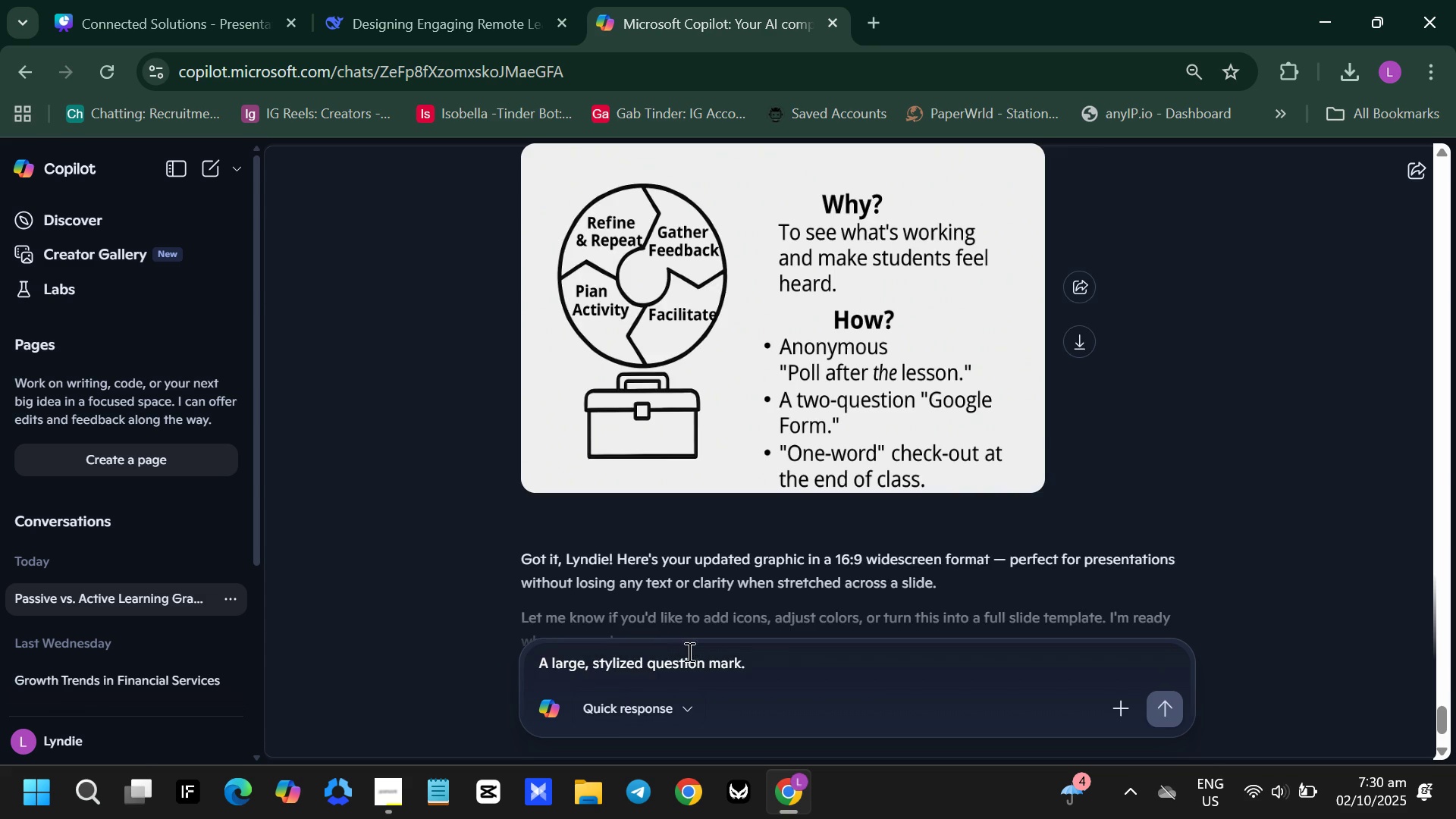 
key(Enter)
 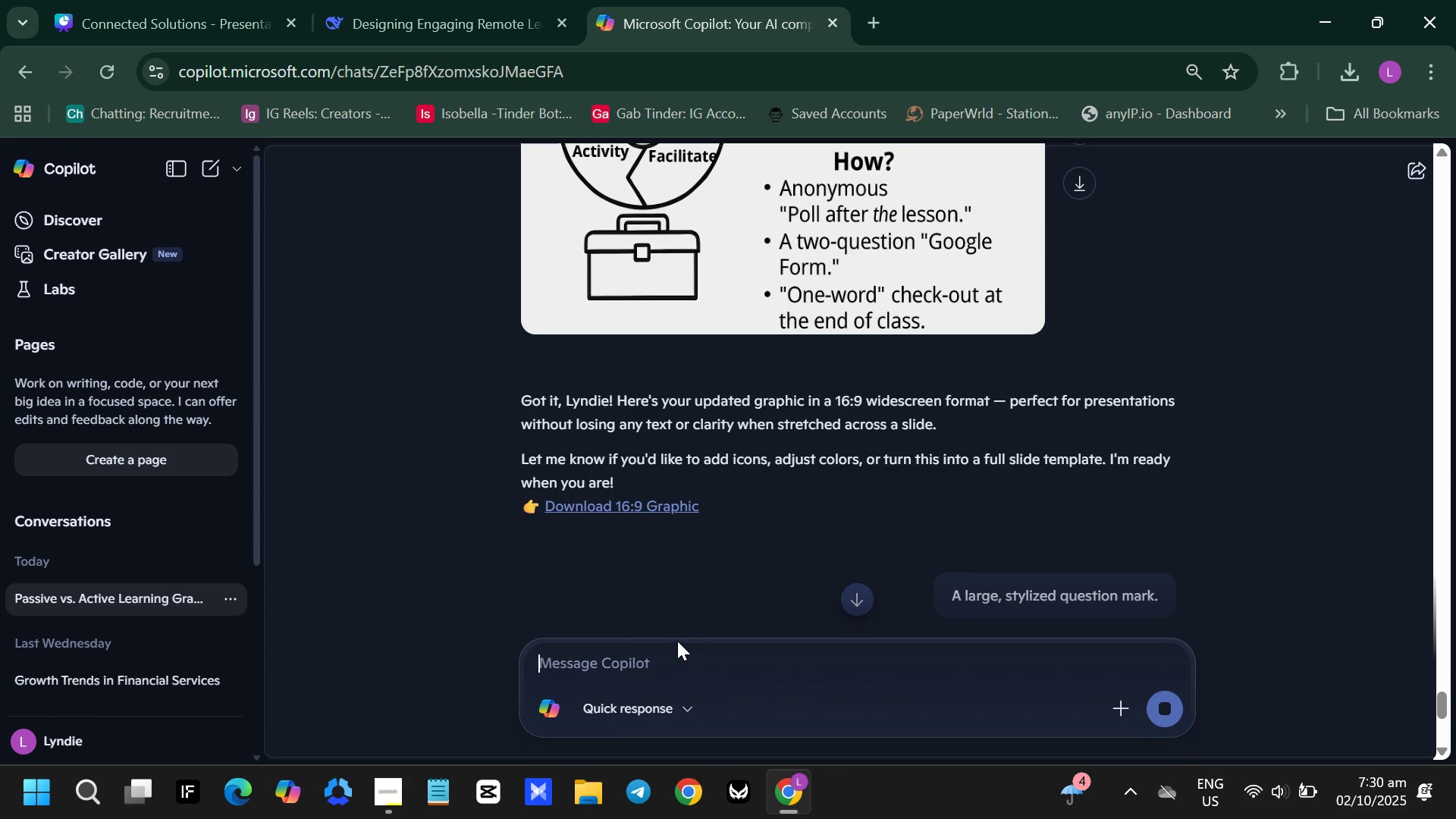 
scroll: coordinate [798, 532], scroll_direction: down, amount: 5.0
 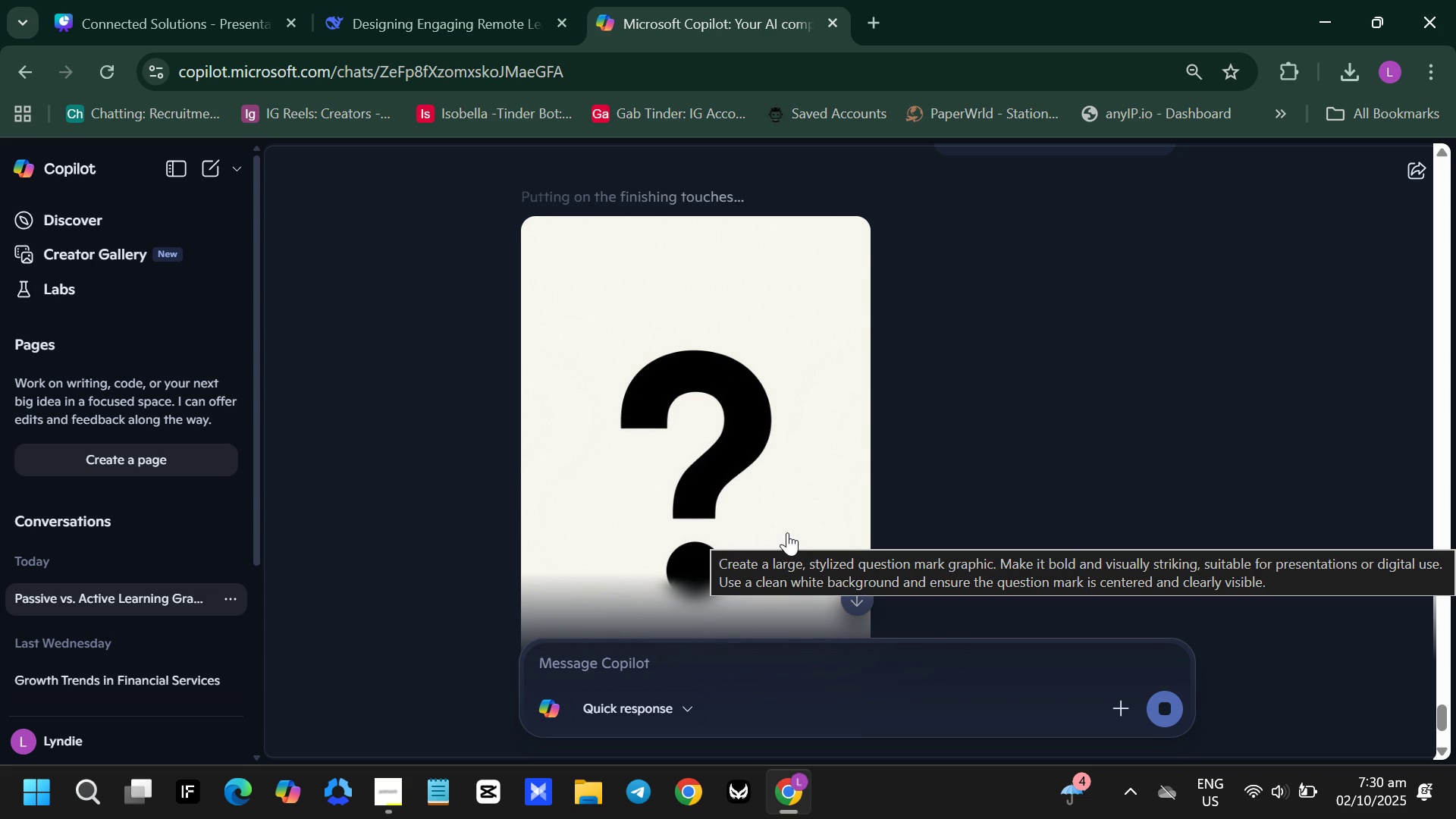 
wait(60.03)
 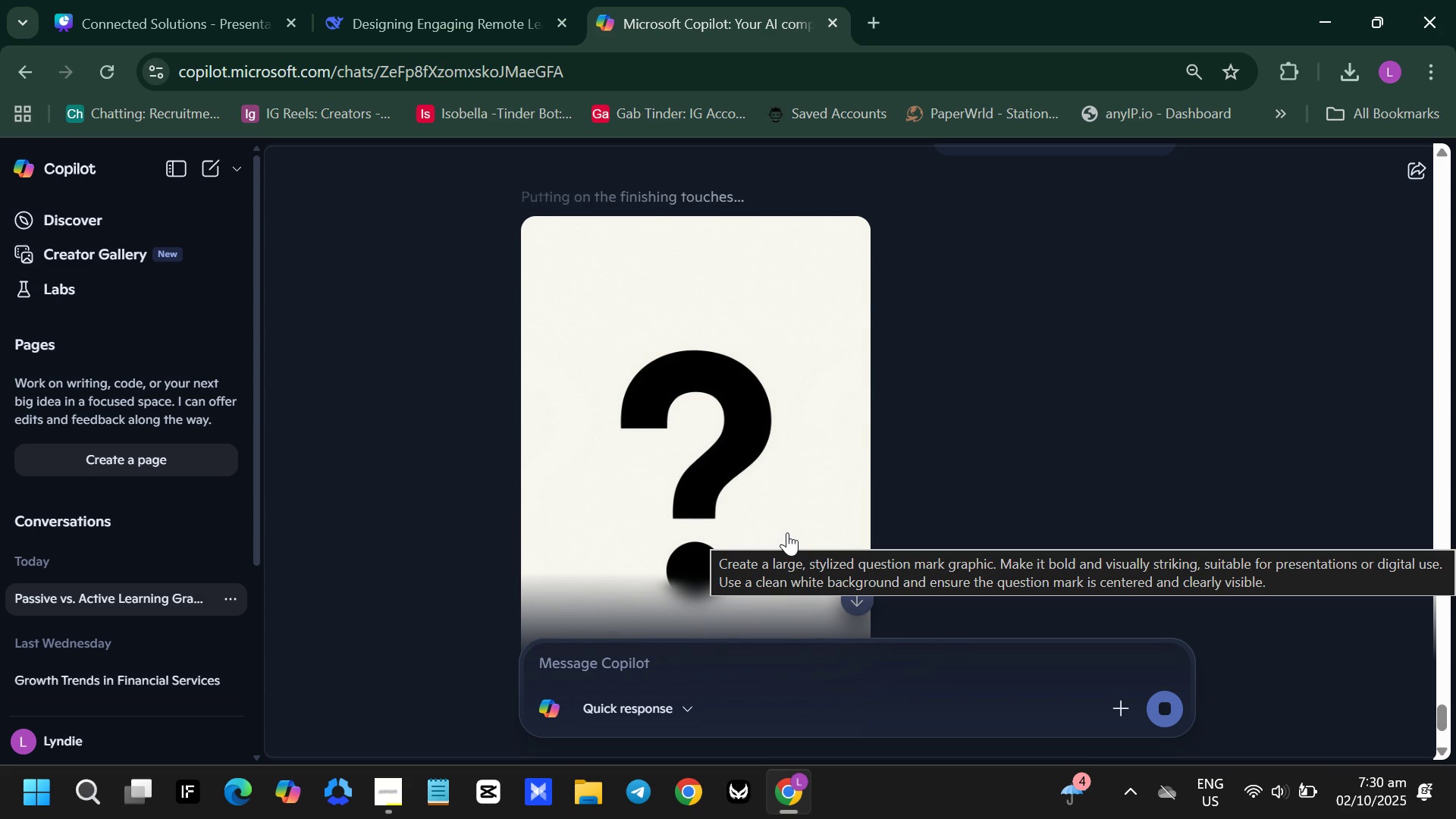 
scroll: coordinate [1040, 415], scroll_direction: down, amount: 2.0
 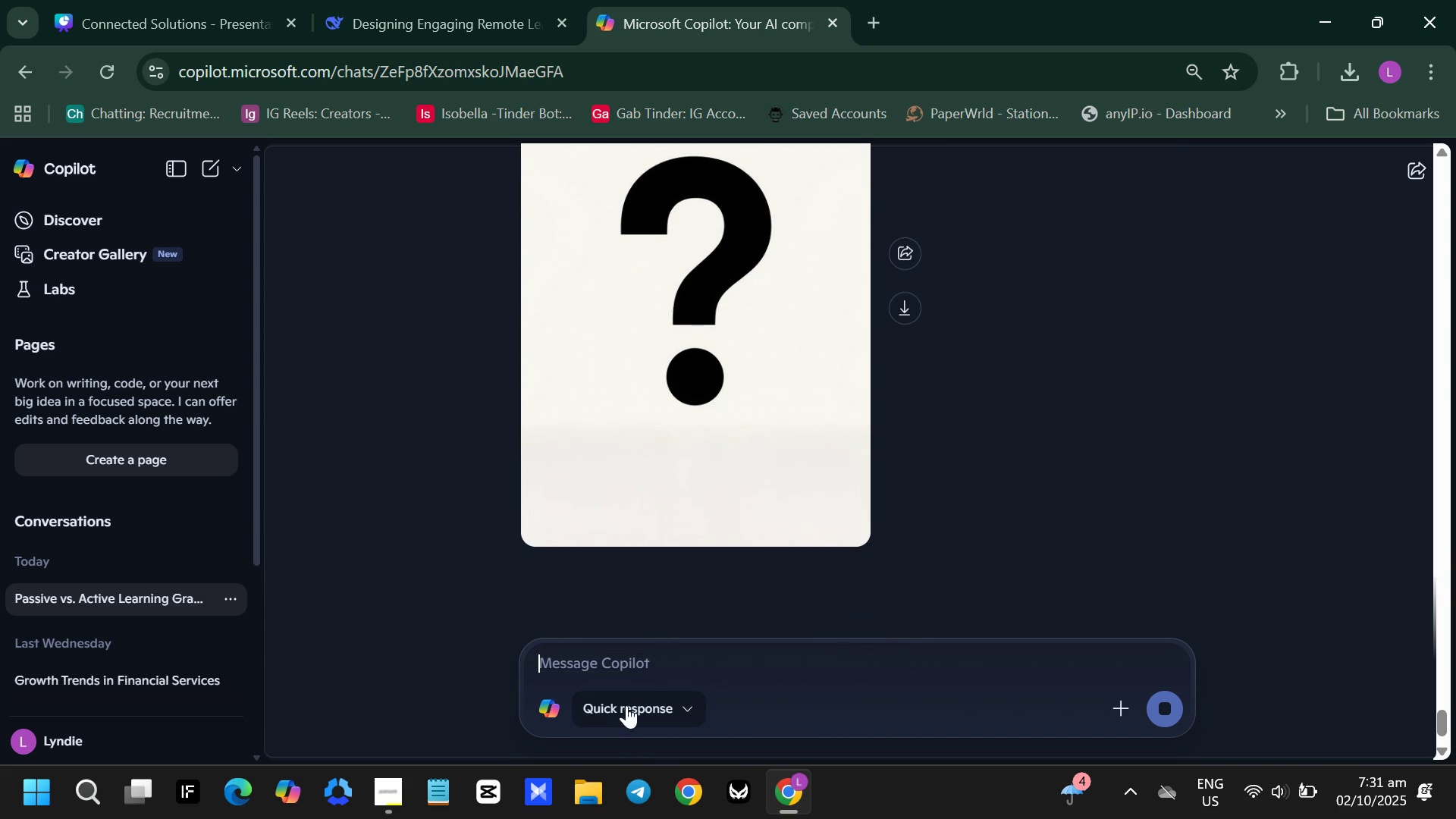 
left_click([625, 669])
 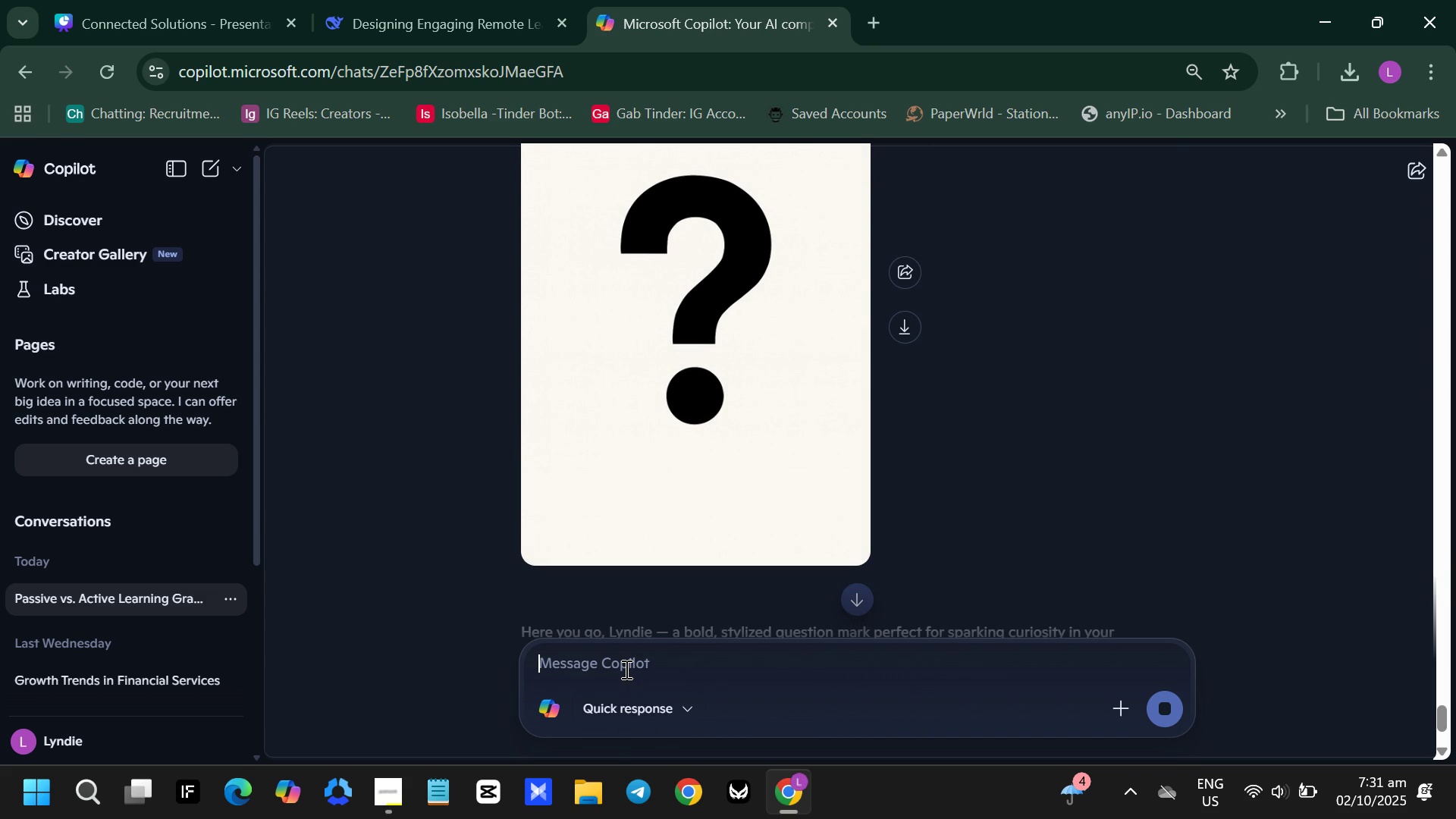 
type(MAKE )
key(Backspace)
key(Backspace)
type(KE ONE WITH A GREY BACK GROUND)